 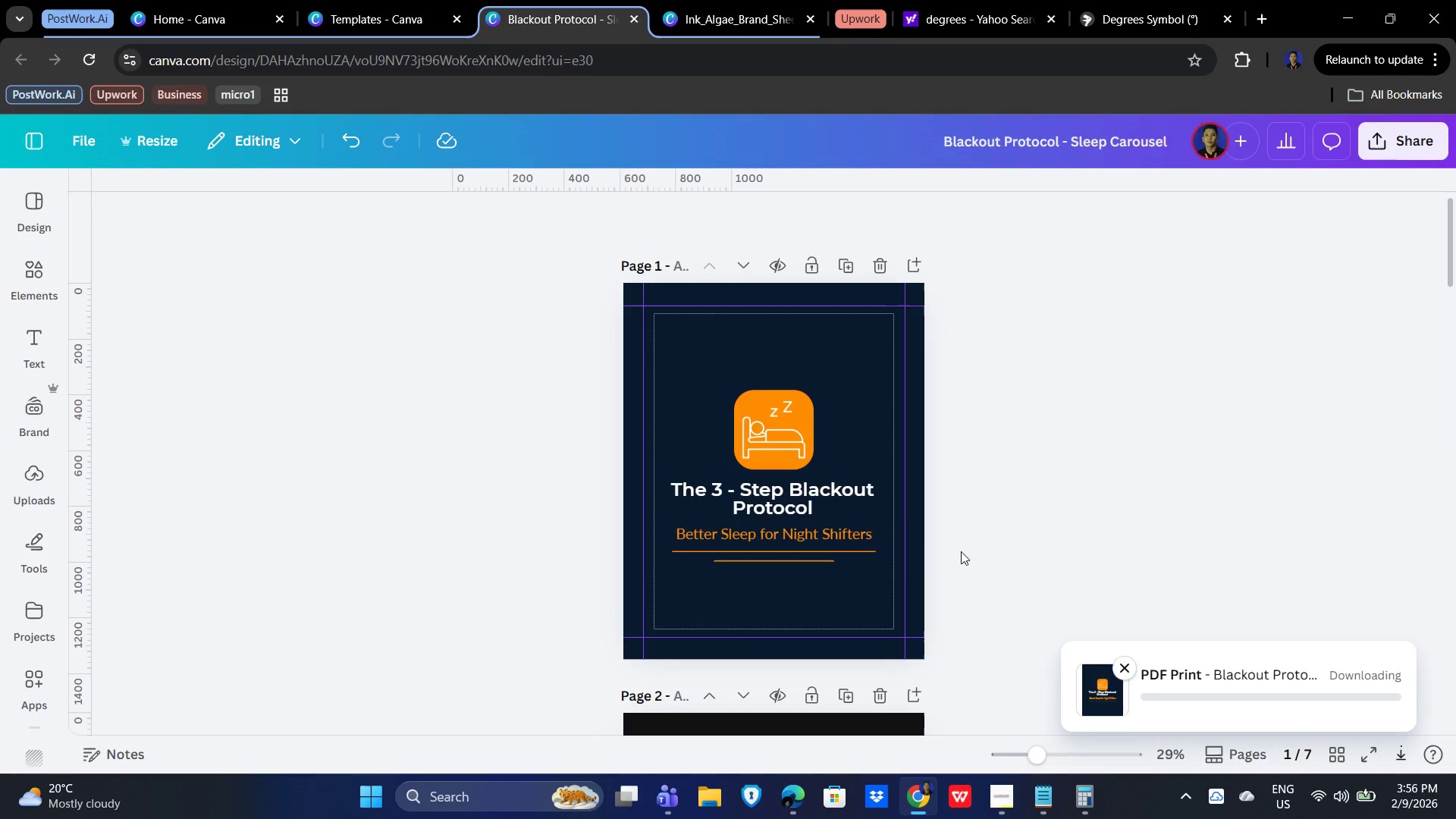 
scroll: coordinate [1018, 557], scroll_direction: down, amount: 29.0
 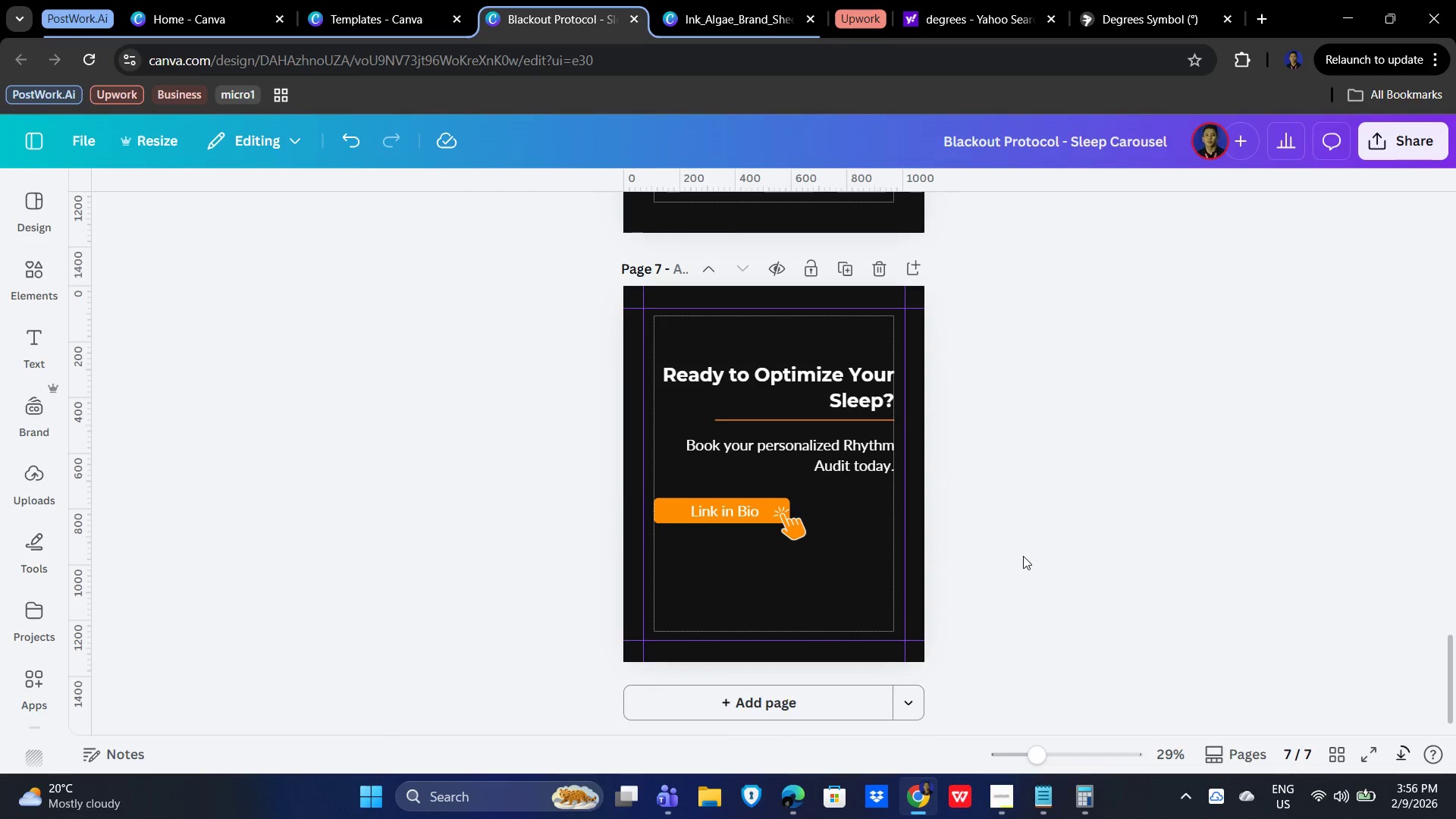 
scroll: coordinate [1025, 577], scroll_direction: up, amount: 38.0
 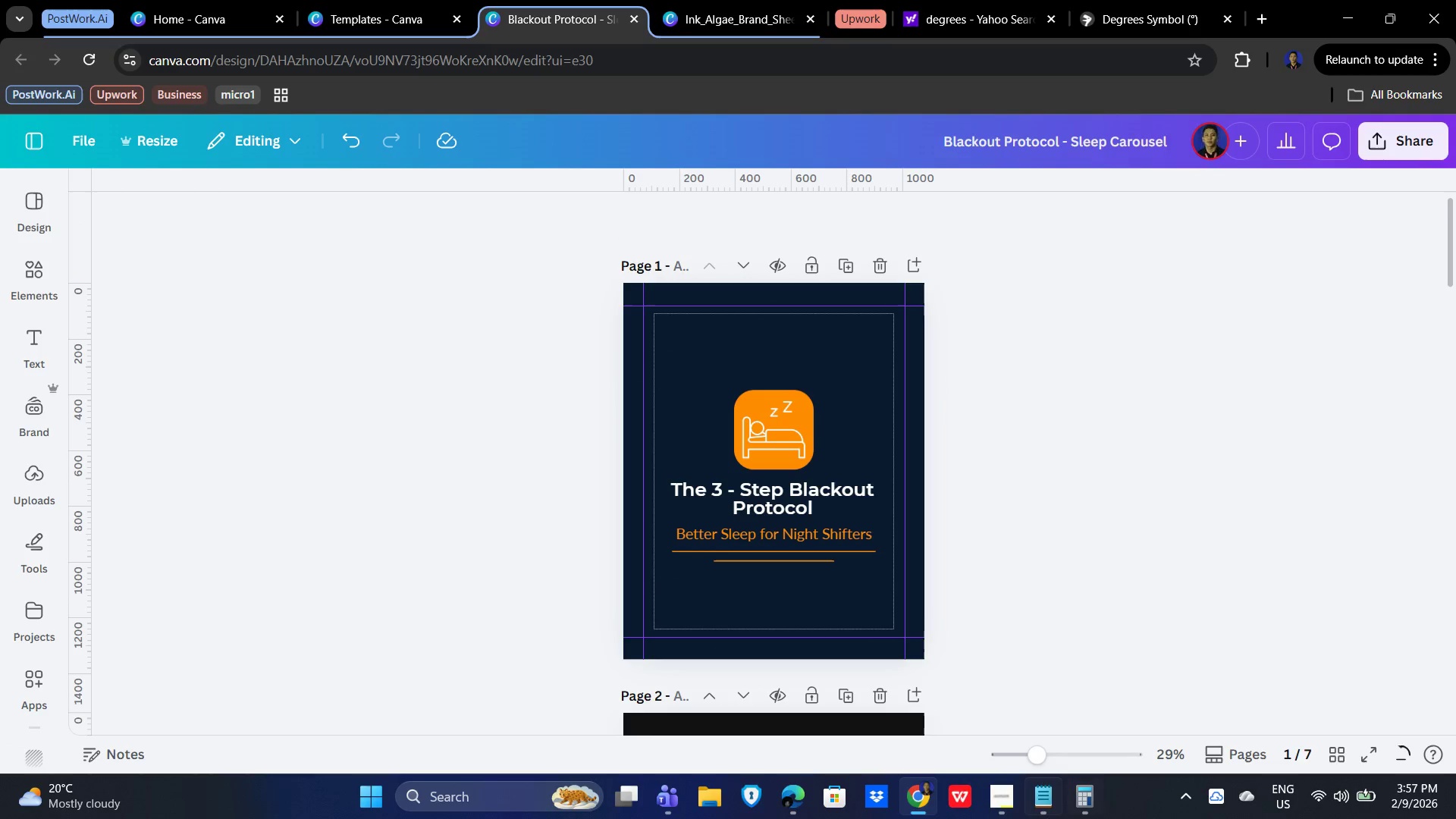 
left_click([1001, 807])
 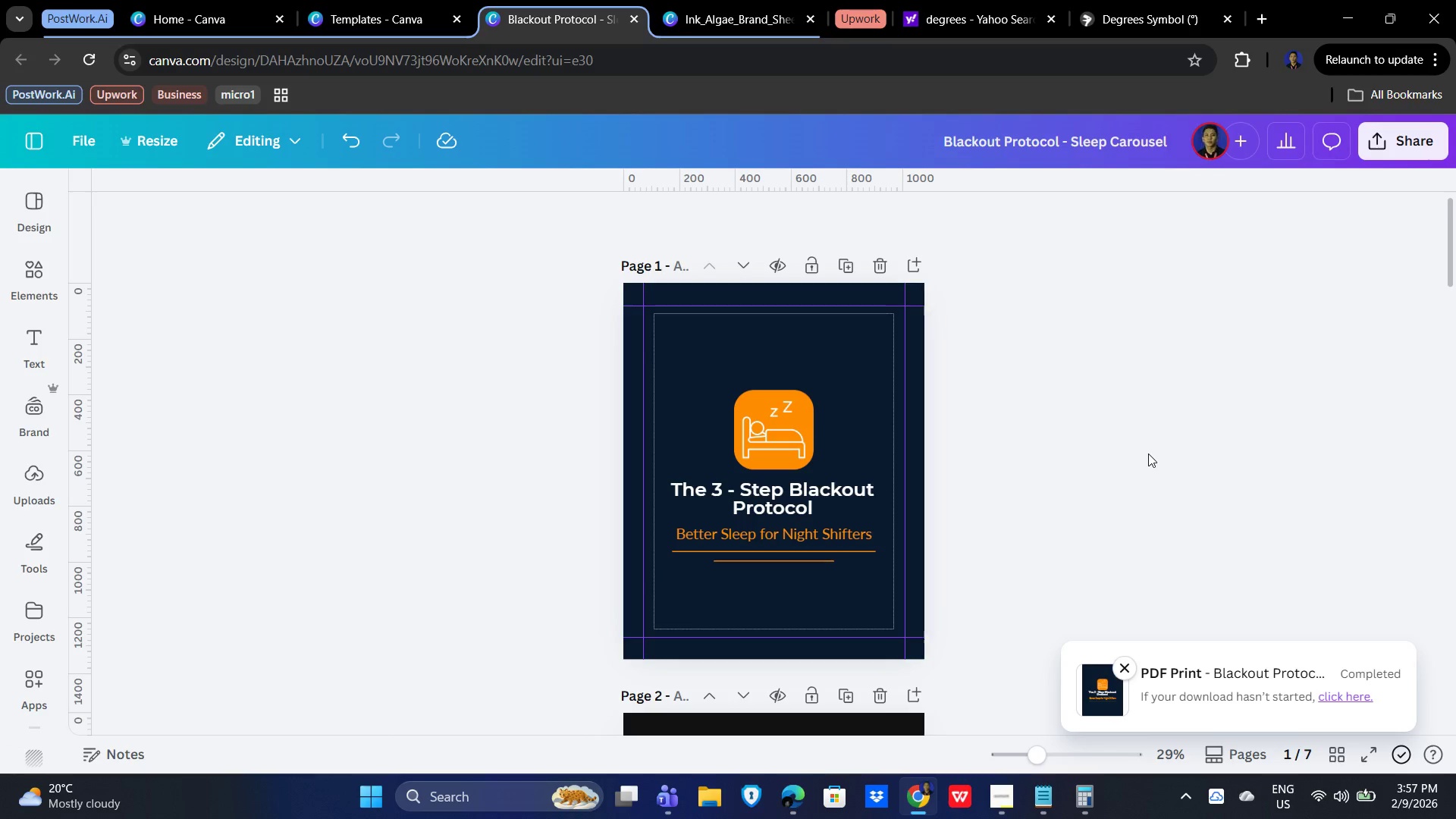 
wait(8.58)
 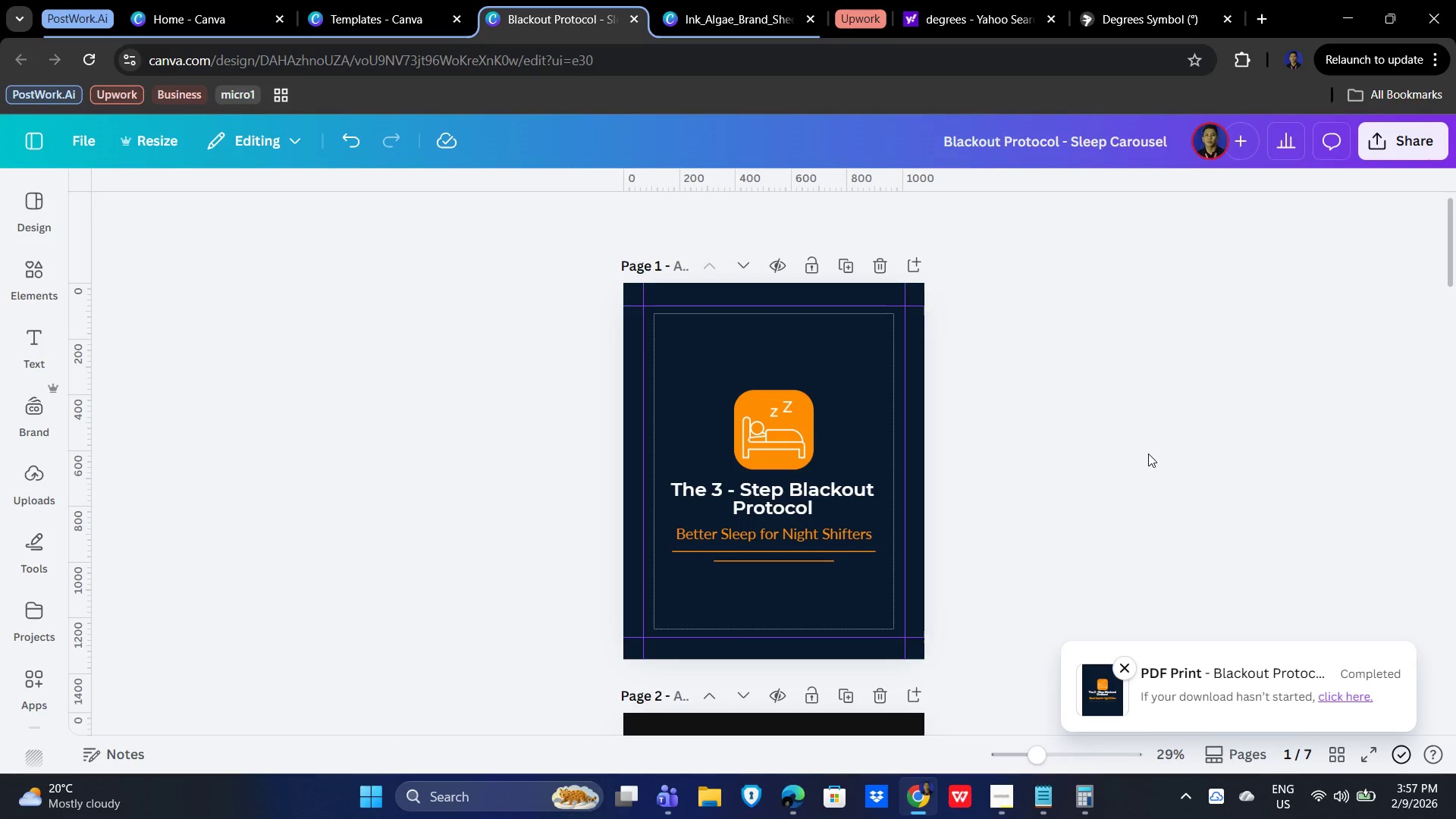 
left_click([855, 19])
 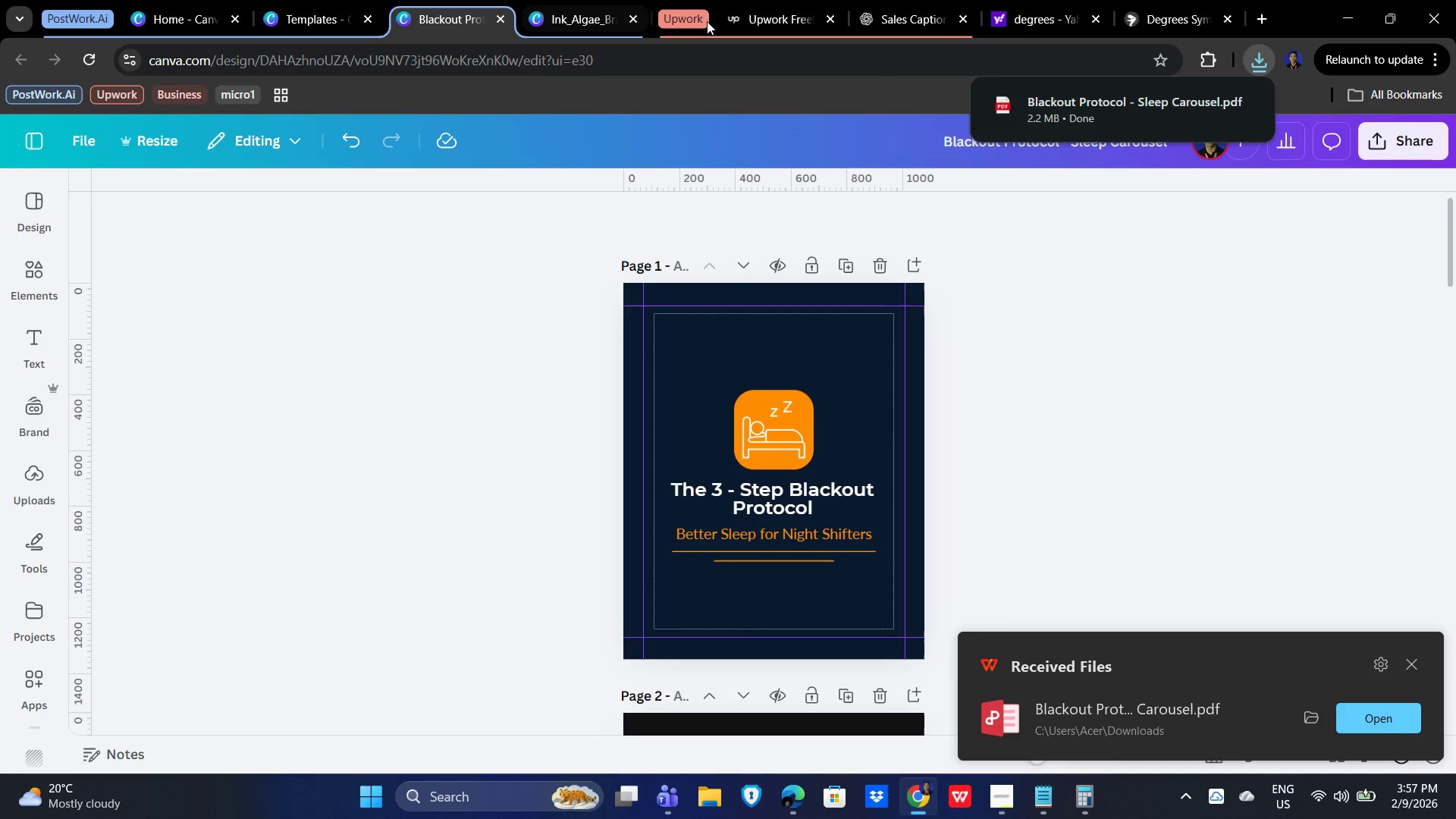 
left_click([686, 20])
 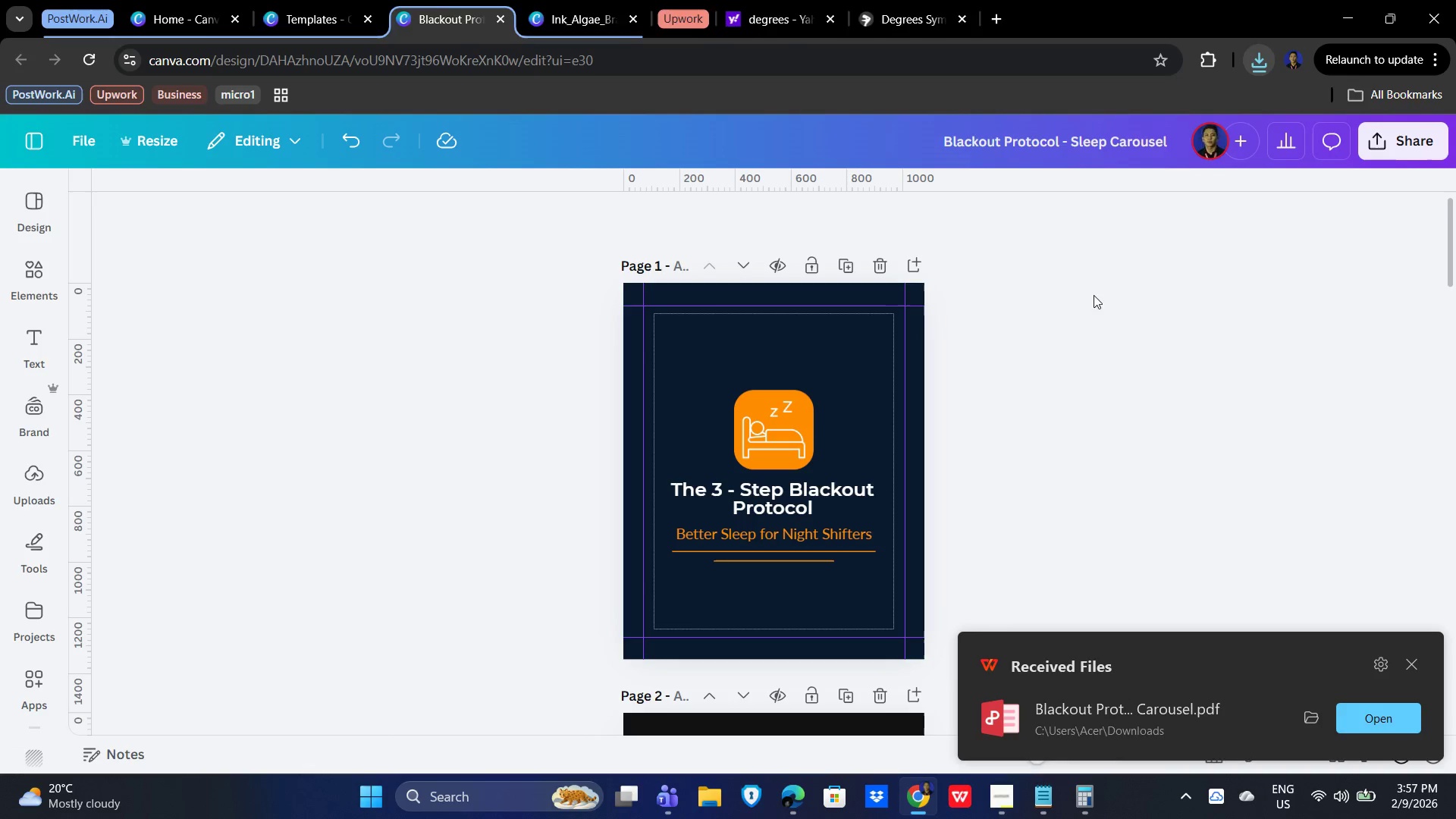 
left_click([1127, 343])
 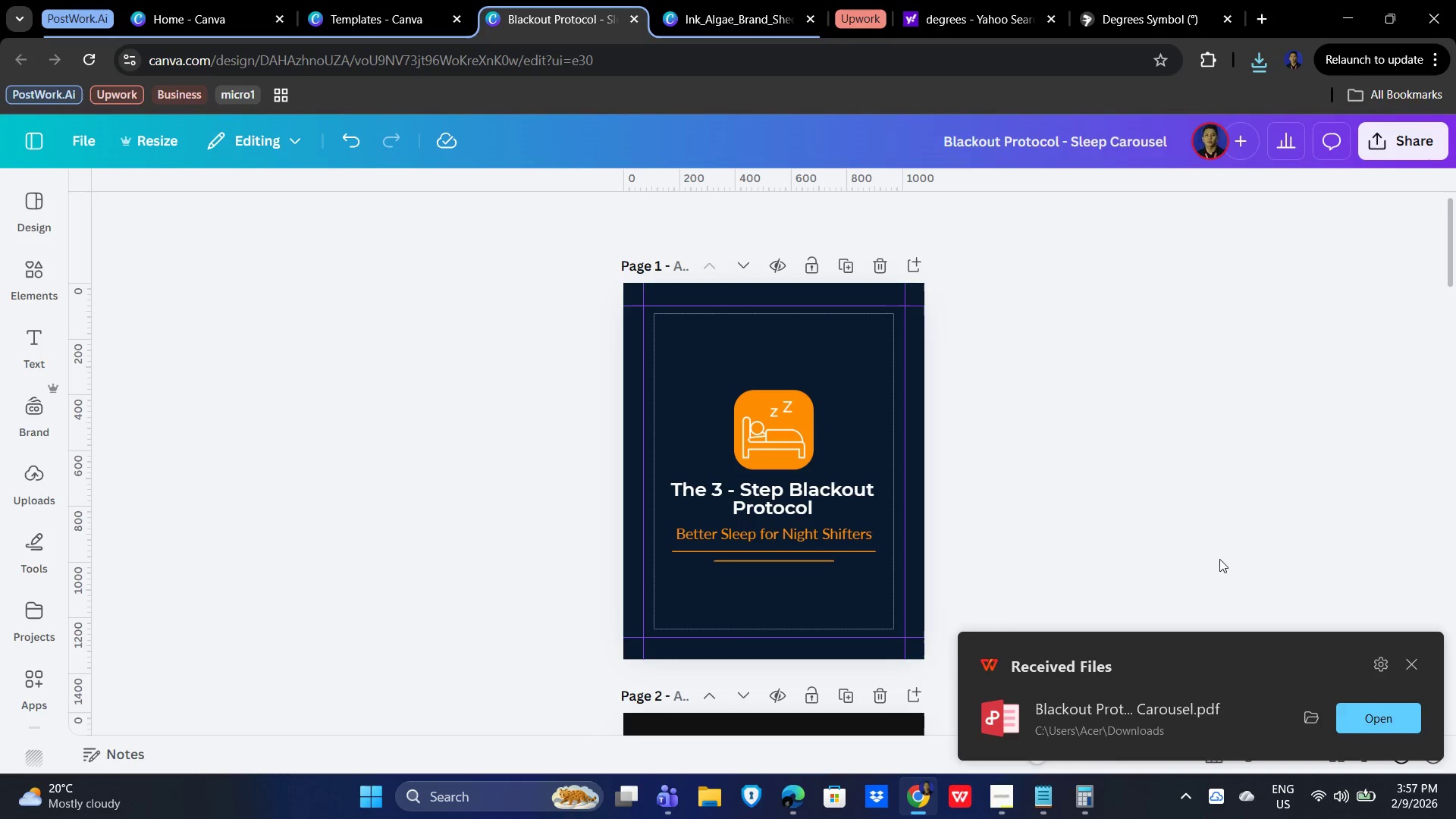 
left_click([1238, 553])
 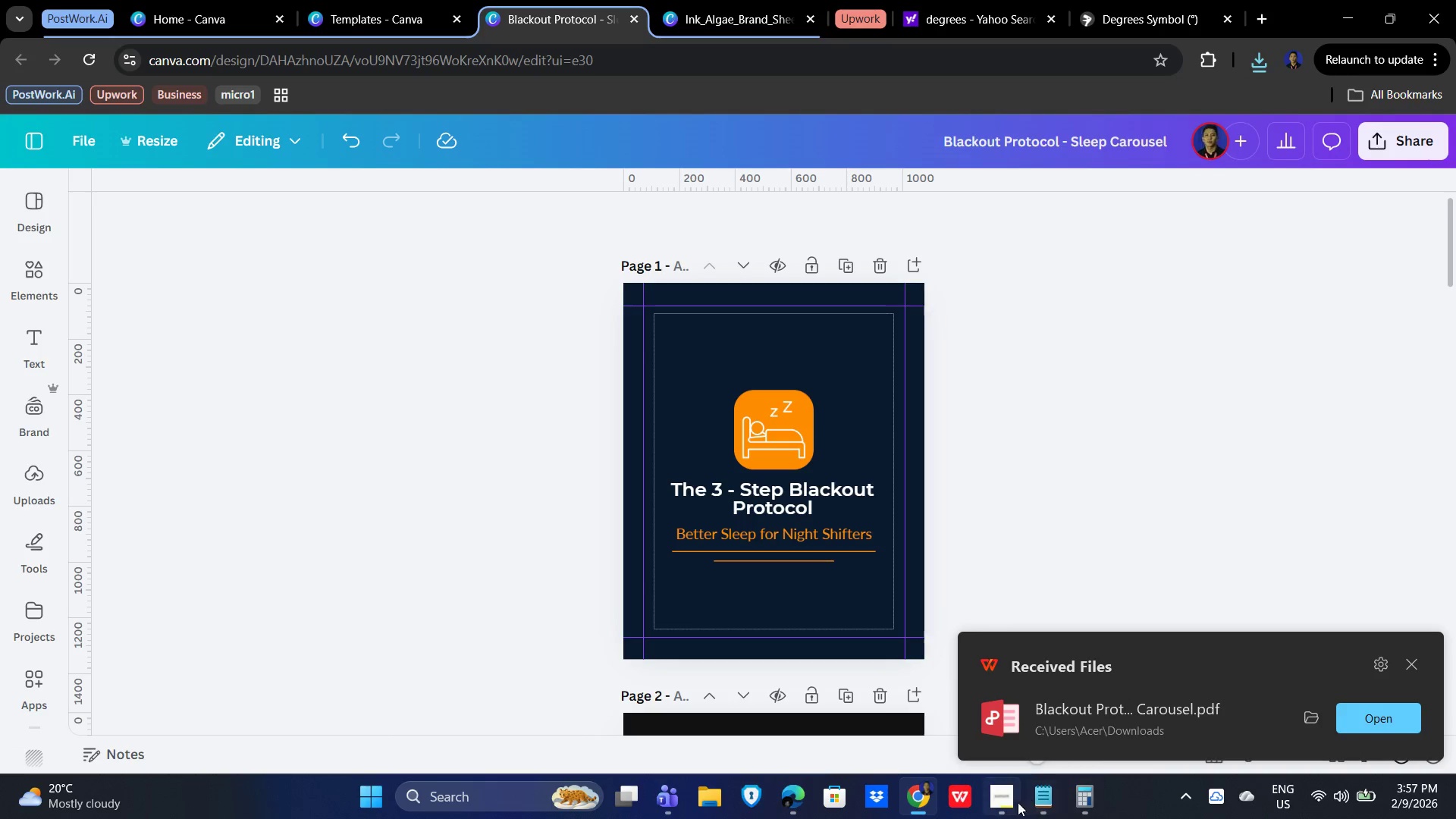 
mouse_move([1006, 816])
 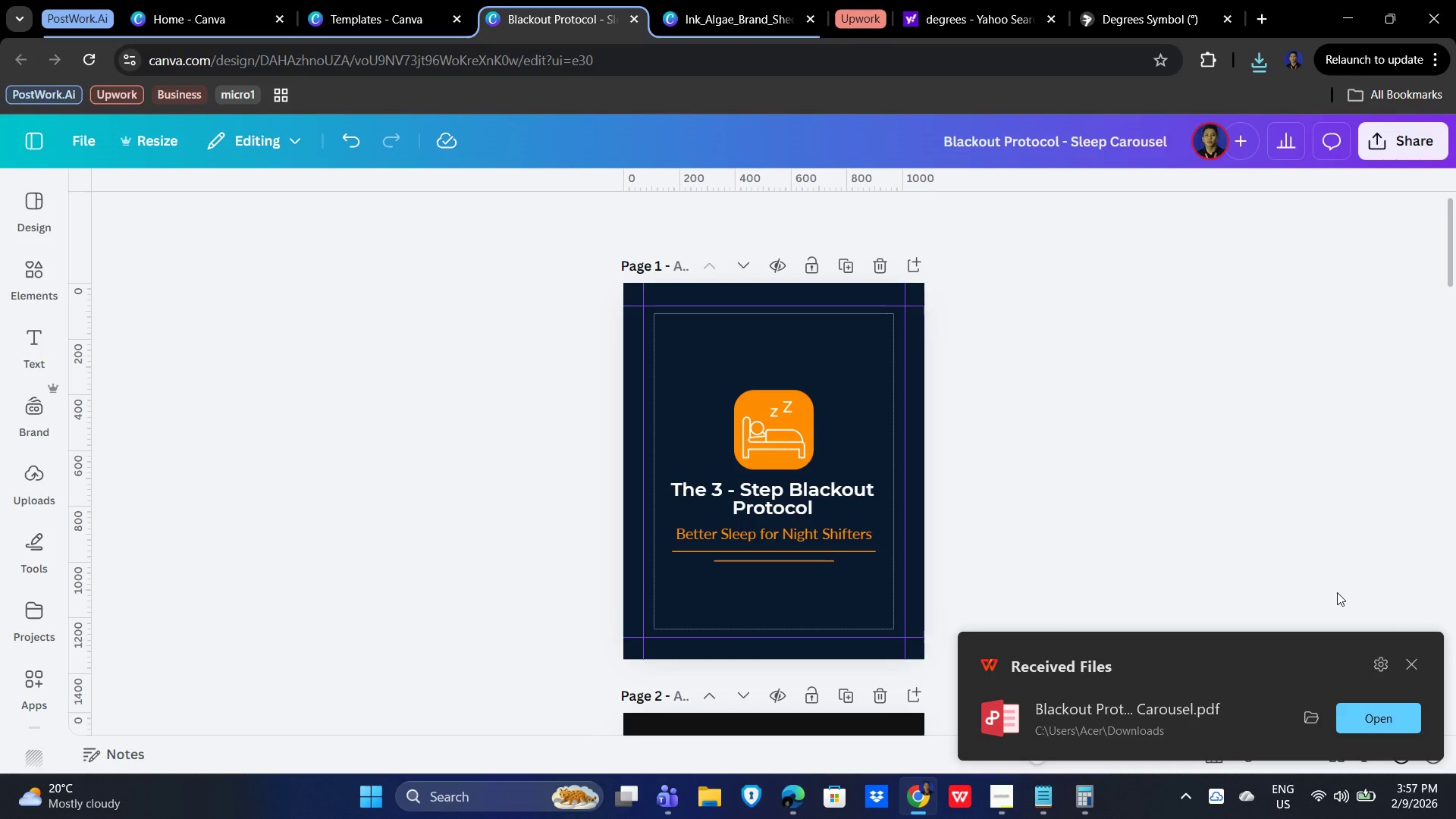 
wait(8.44)
 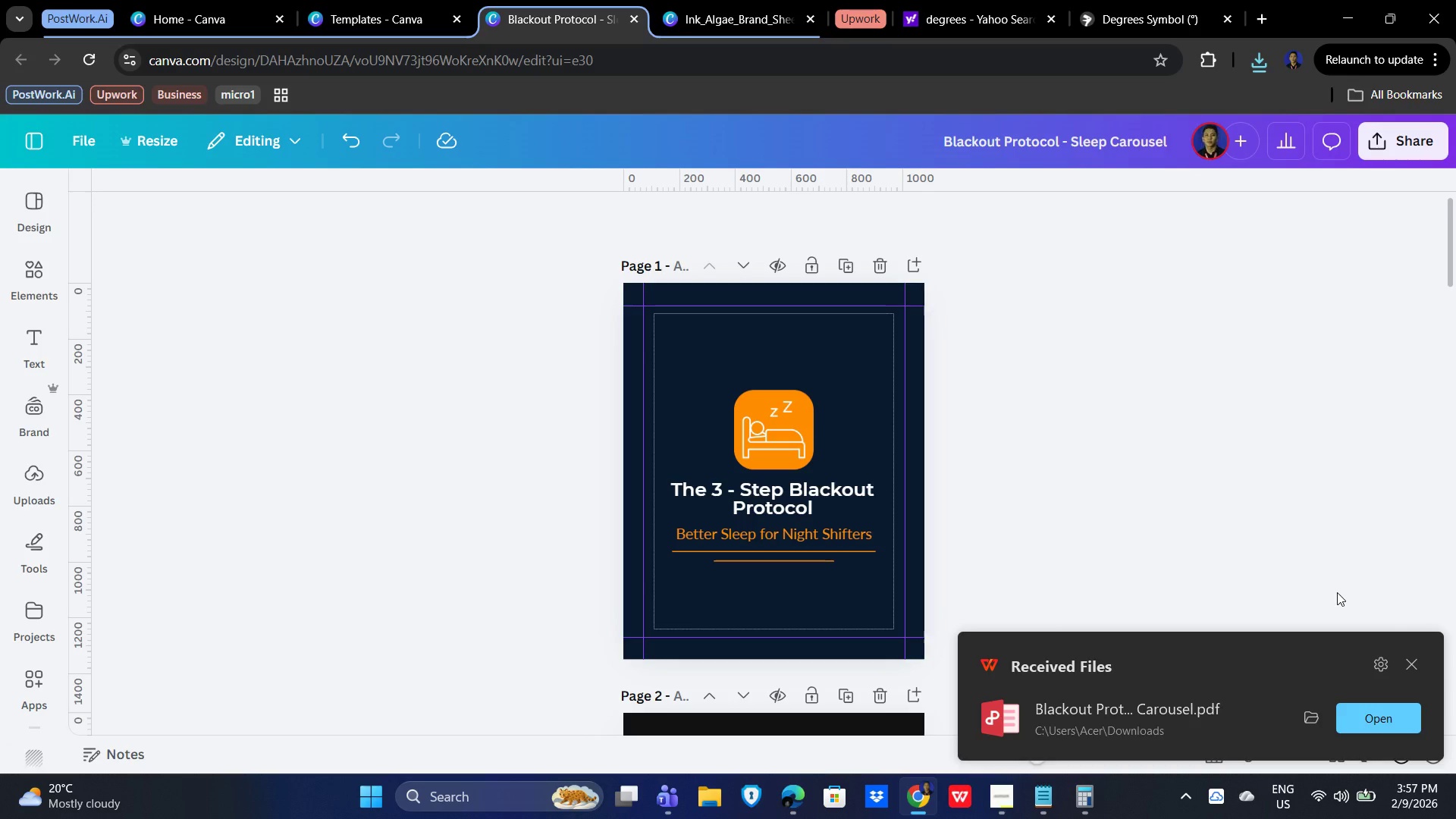 
left_click([1395, 140])
 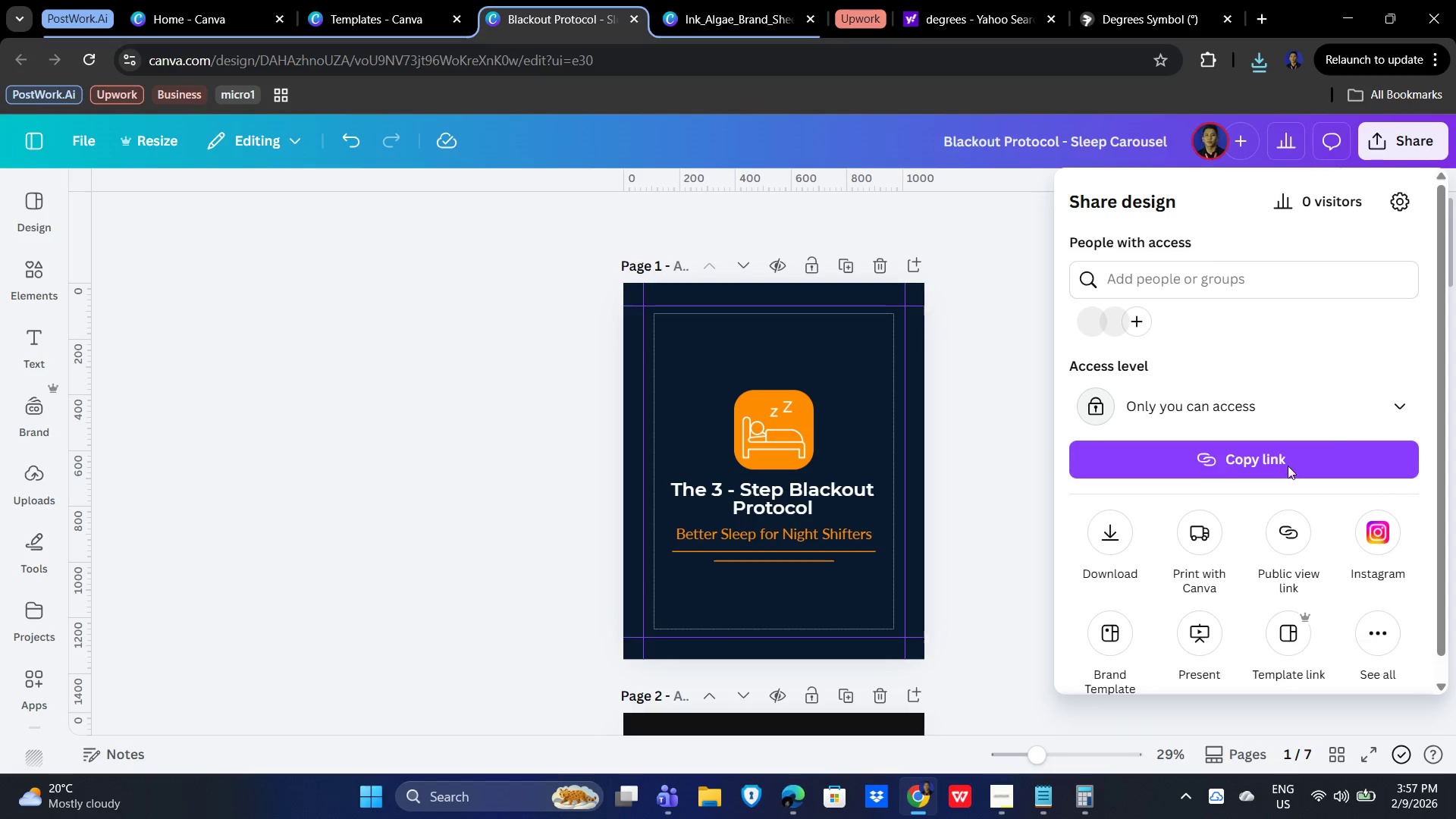 
left_click([1382, 400])
 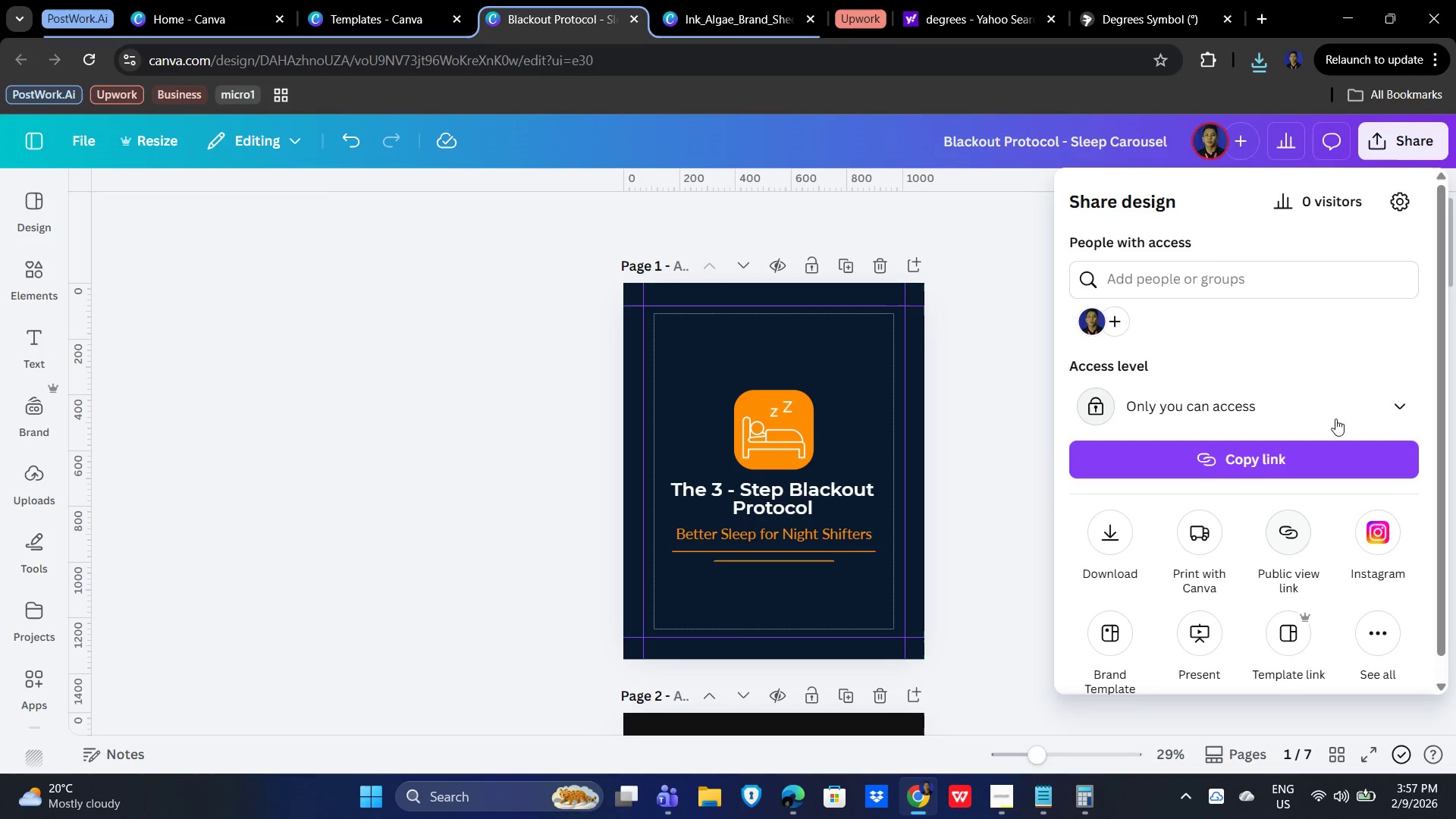 
left_click([1401, 406])
 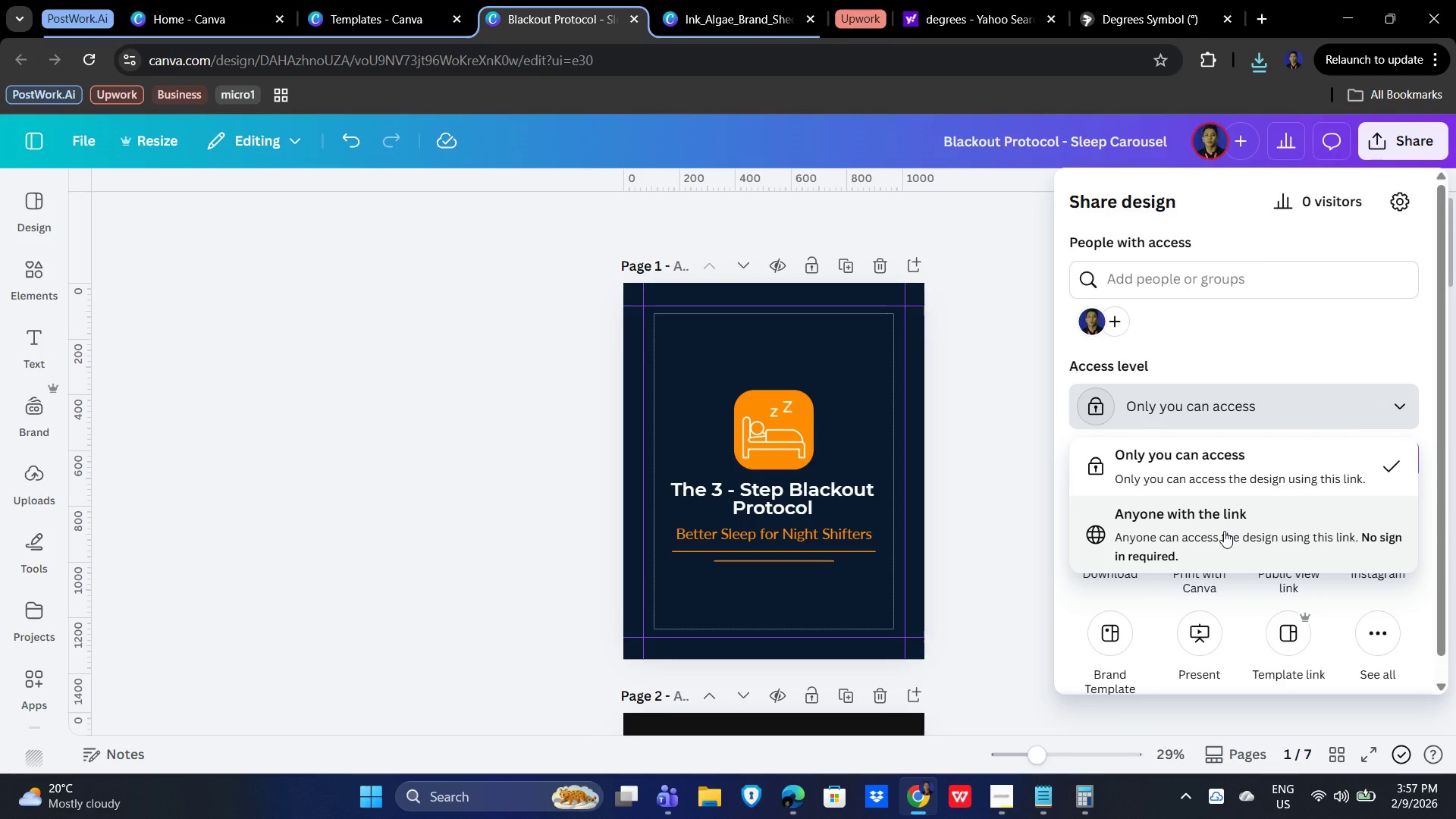 
left_click([1224, 531])
 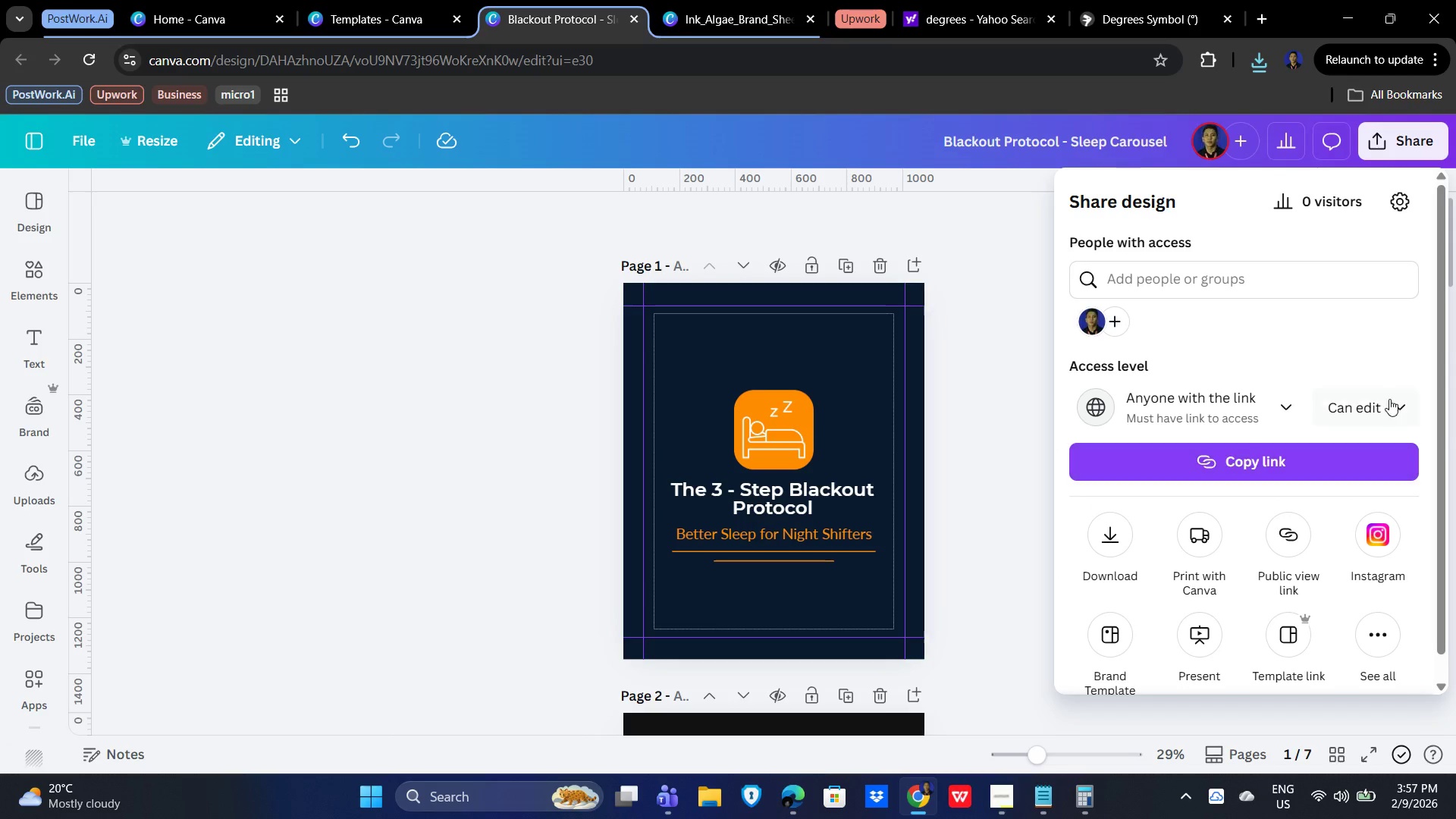 
left_click([1390, 394])
 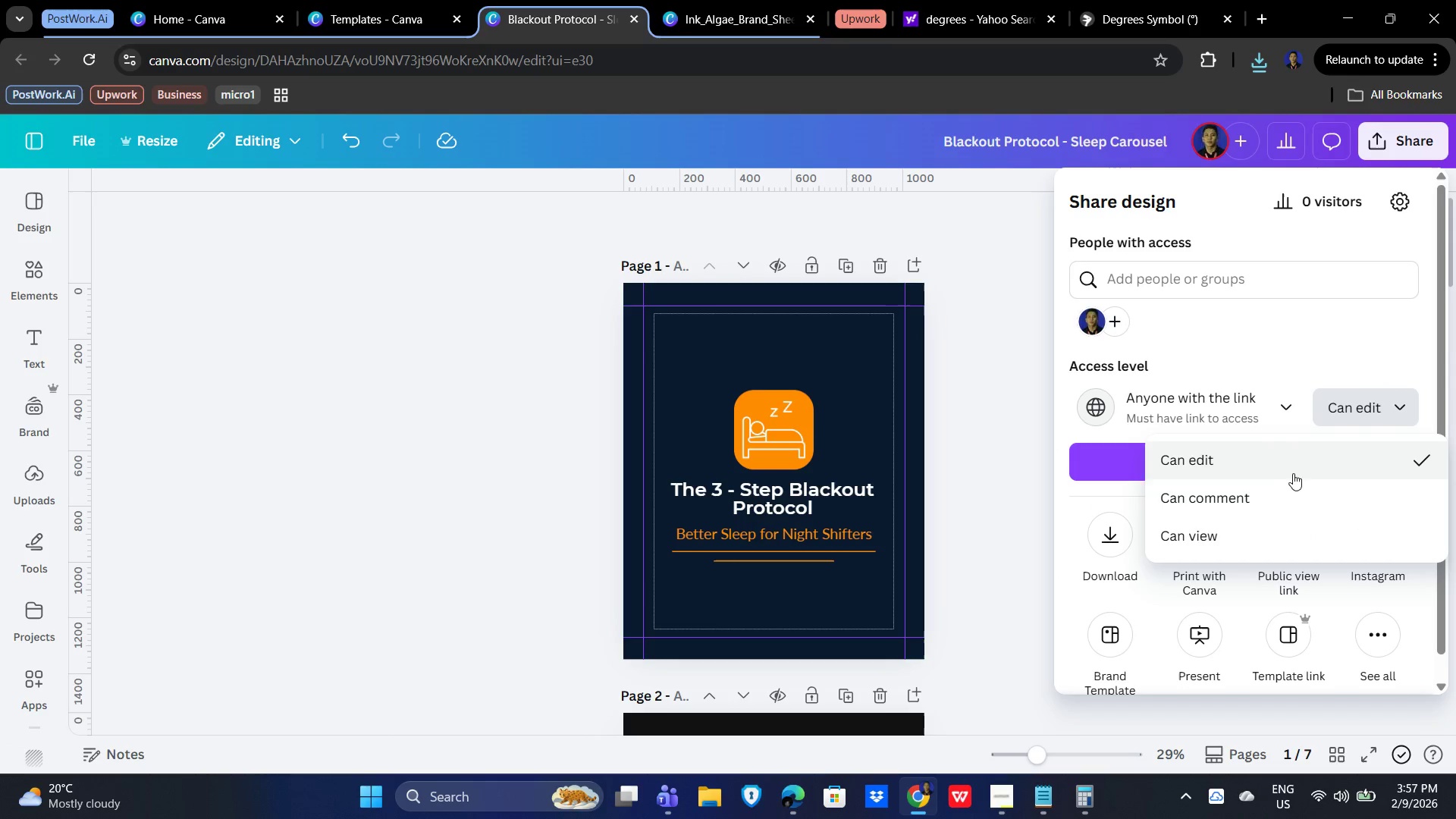 
left_click([1308, 461])
 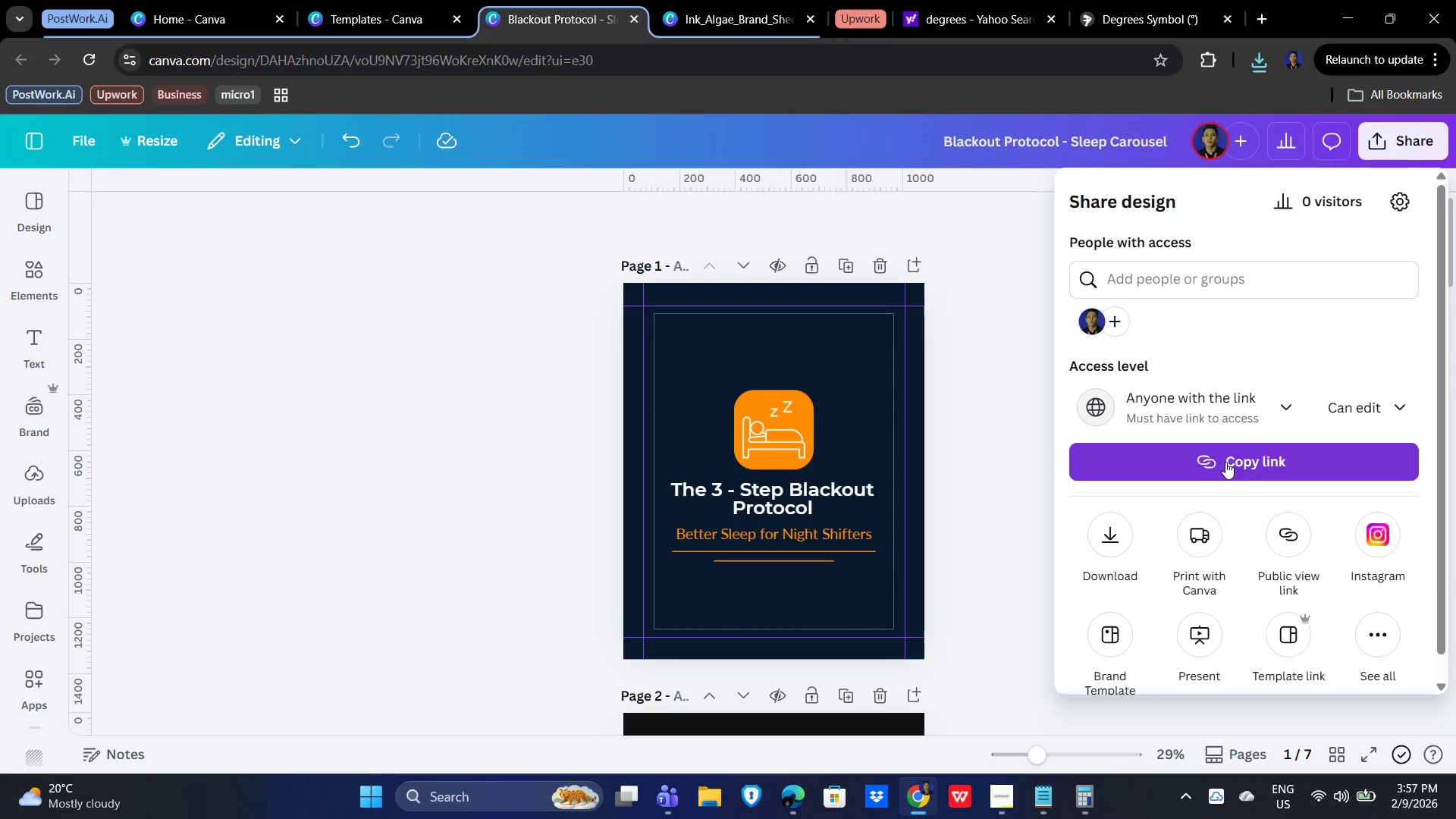 
left_click([1225, 462])
 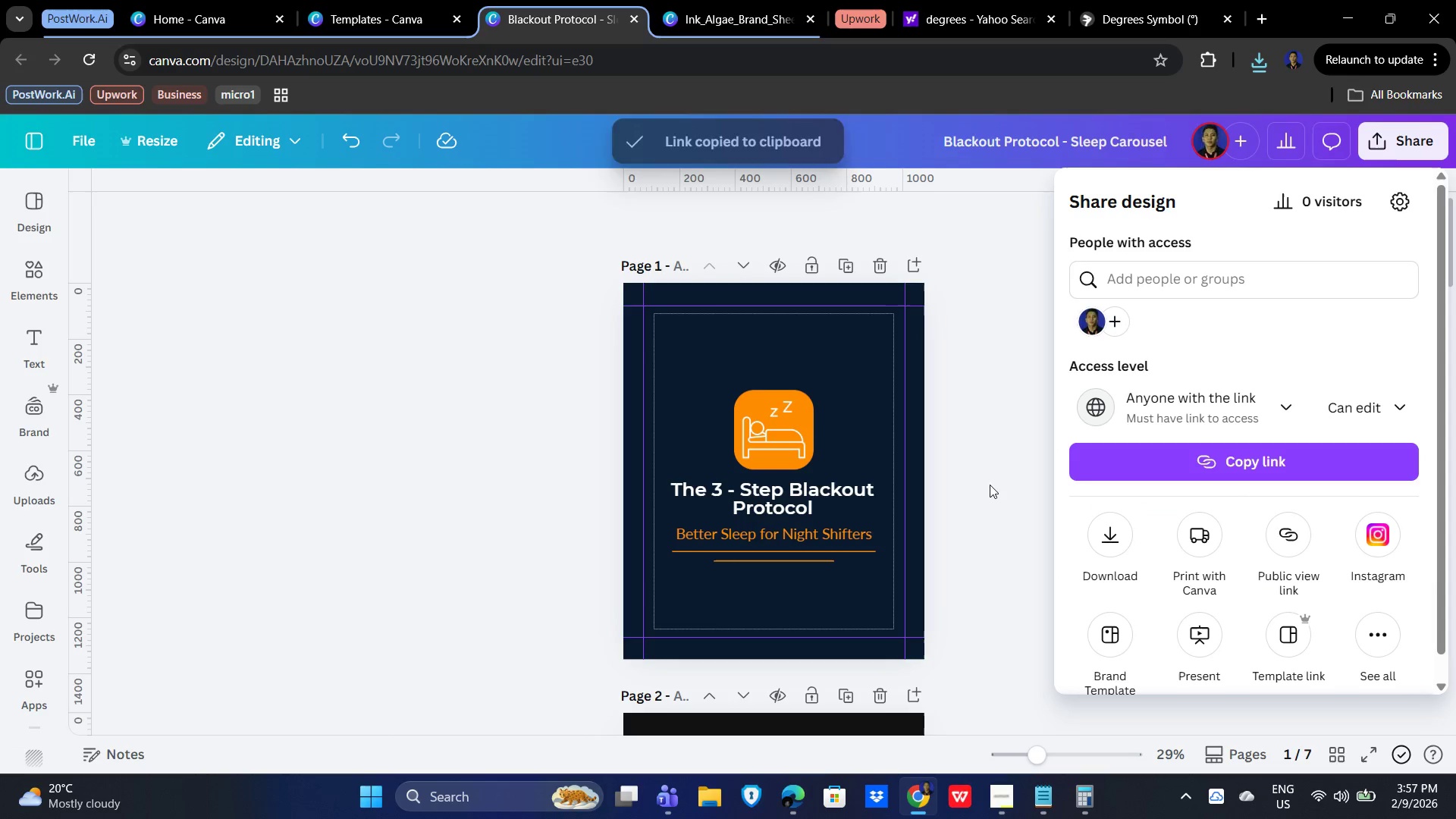 
wait(6.97)
 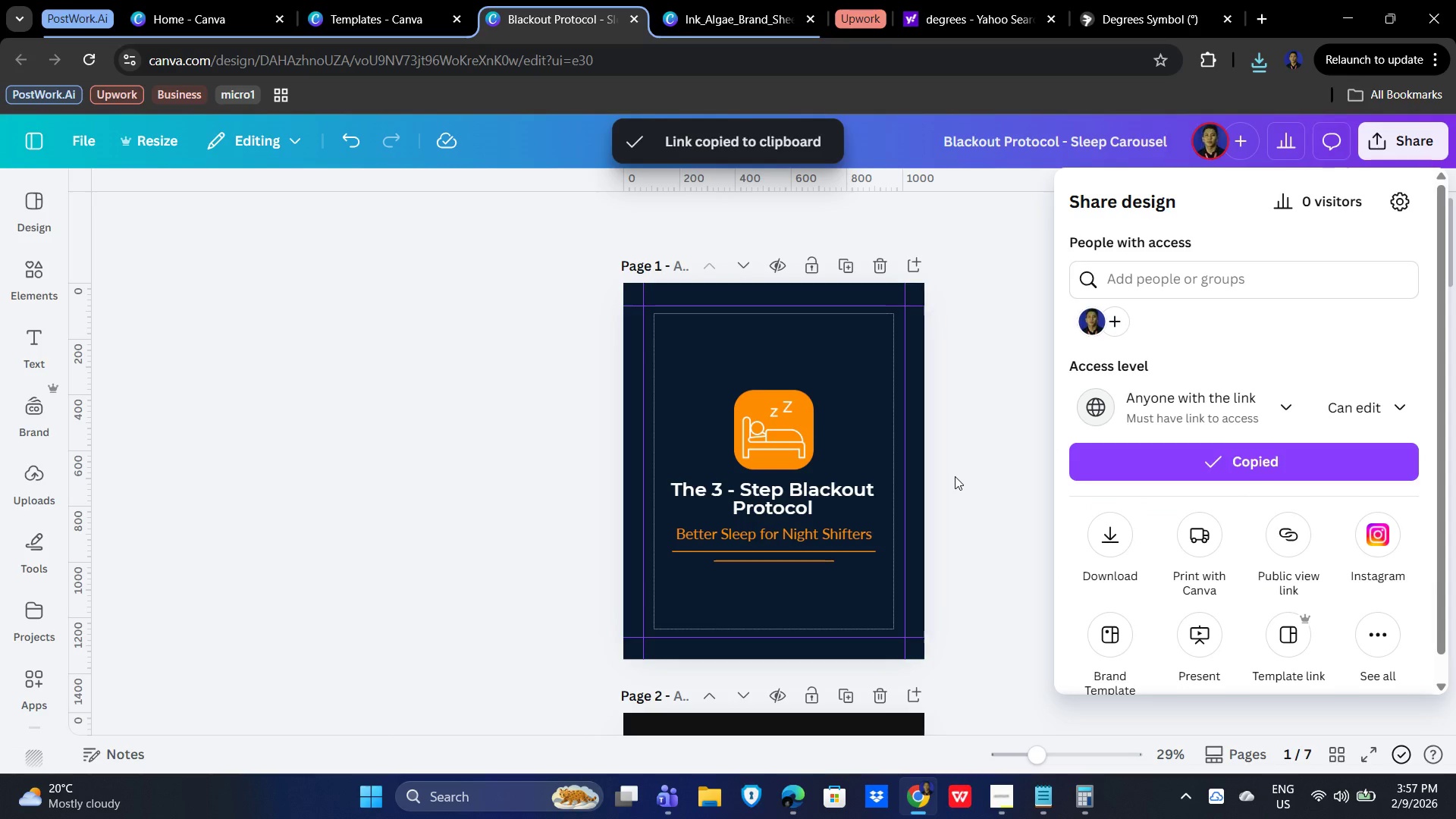 
double_click([1004, 808])
 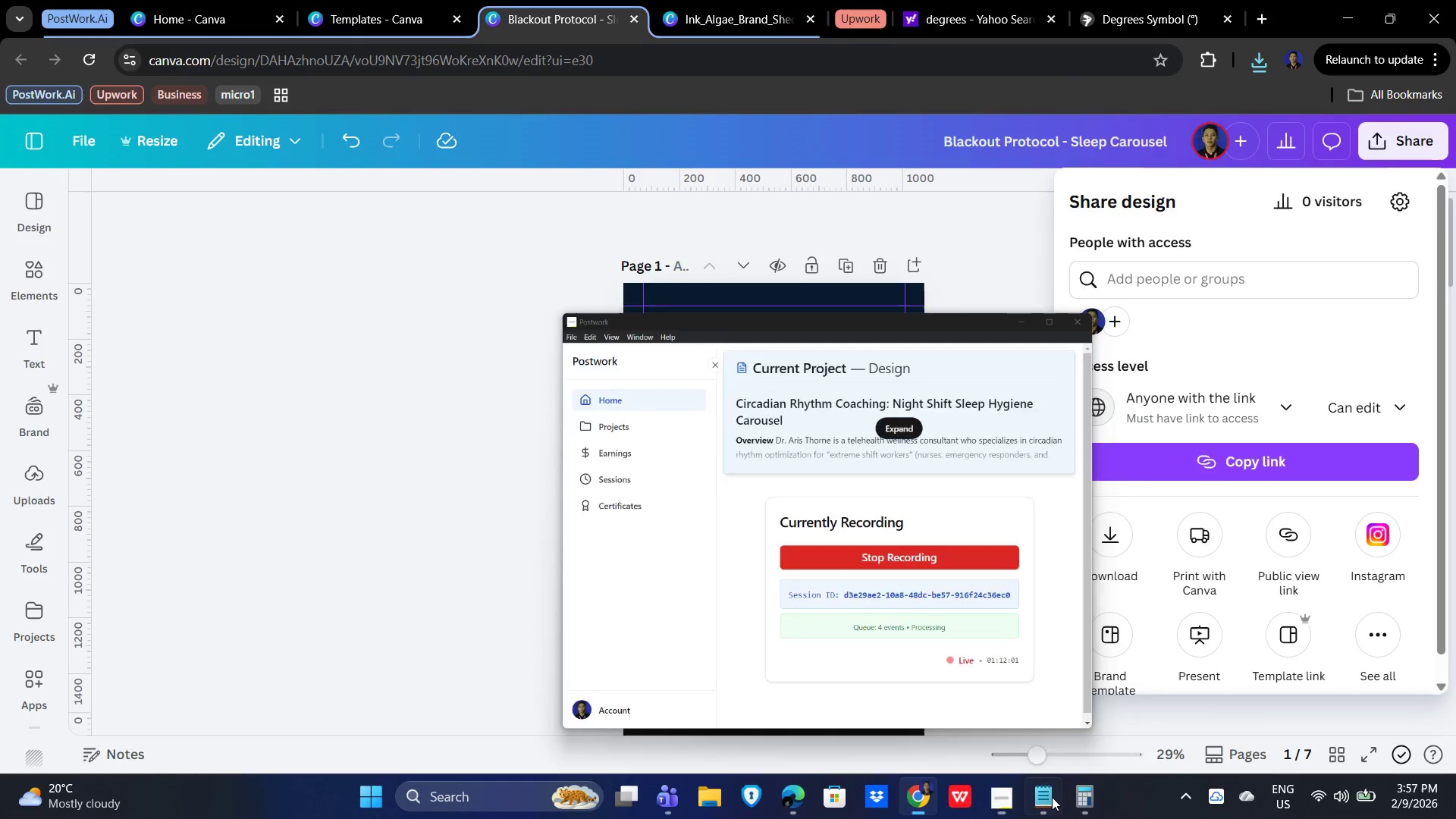 
triple_click([1054, 798])
 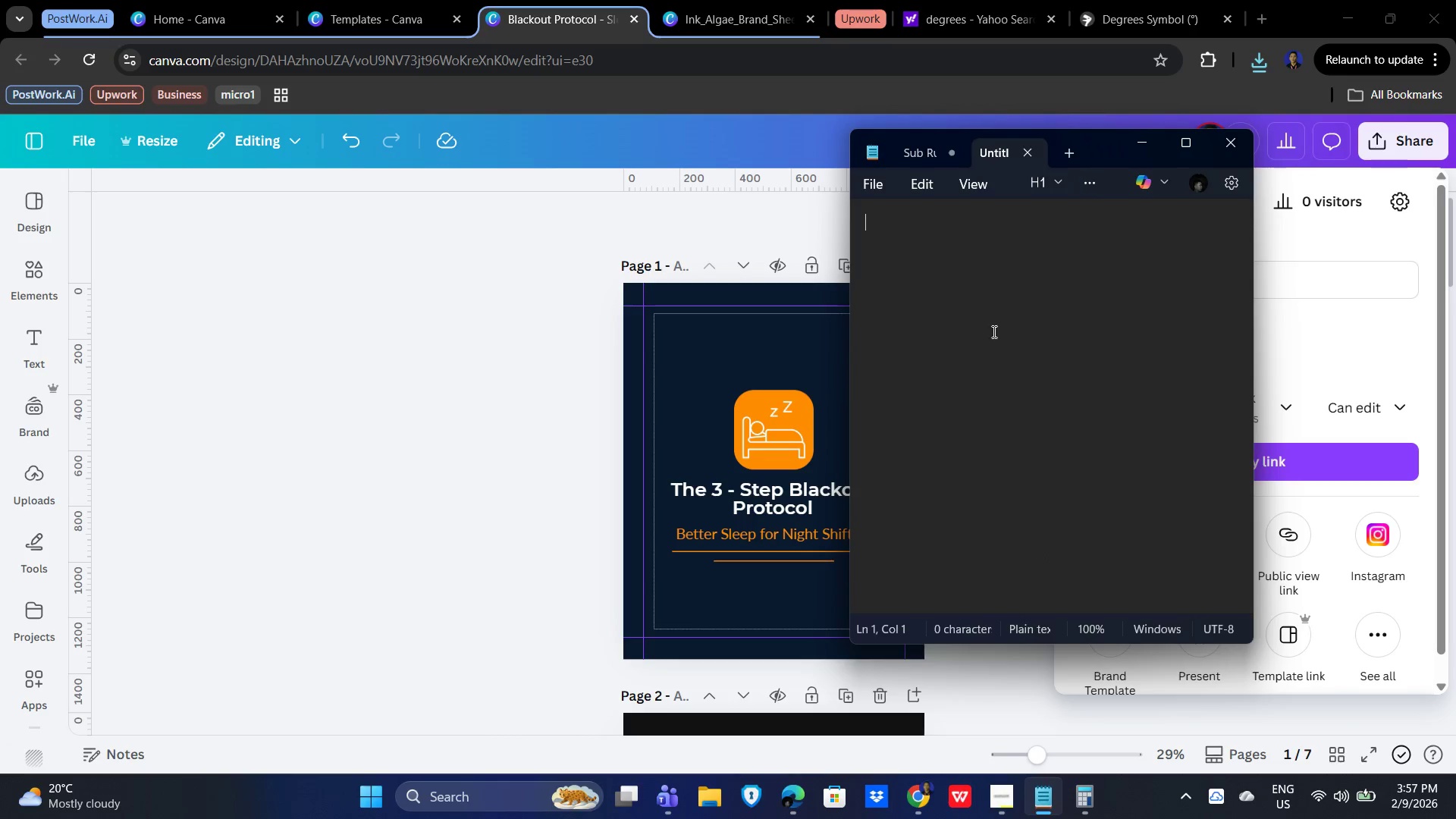 
left_click([886, 265])
 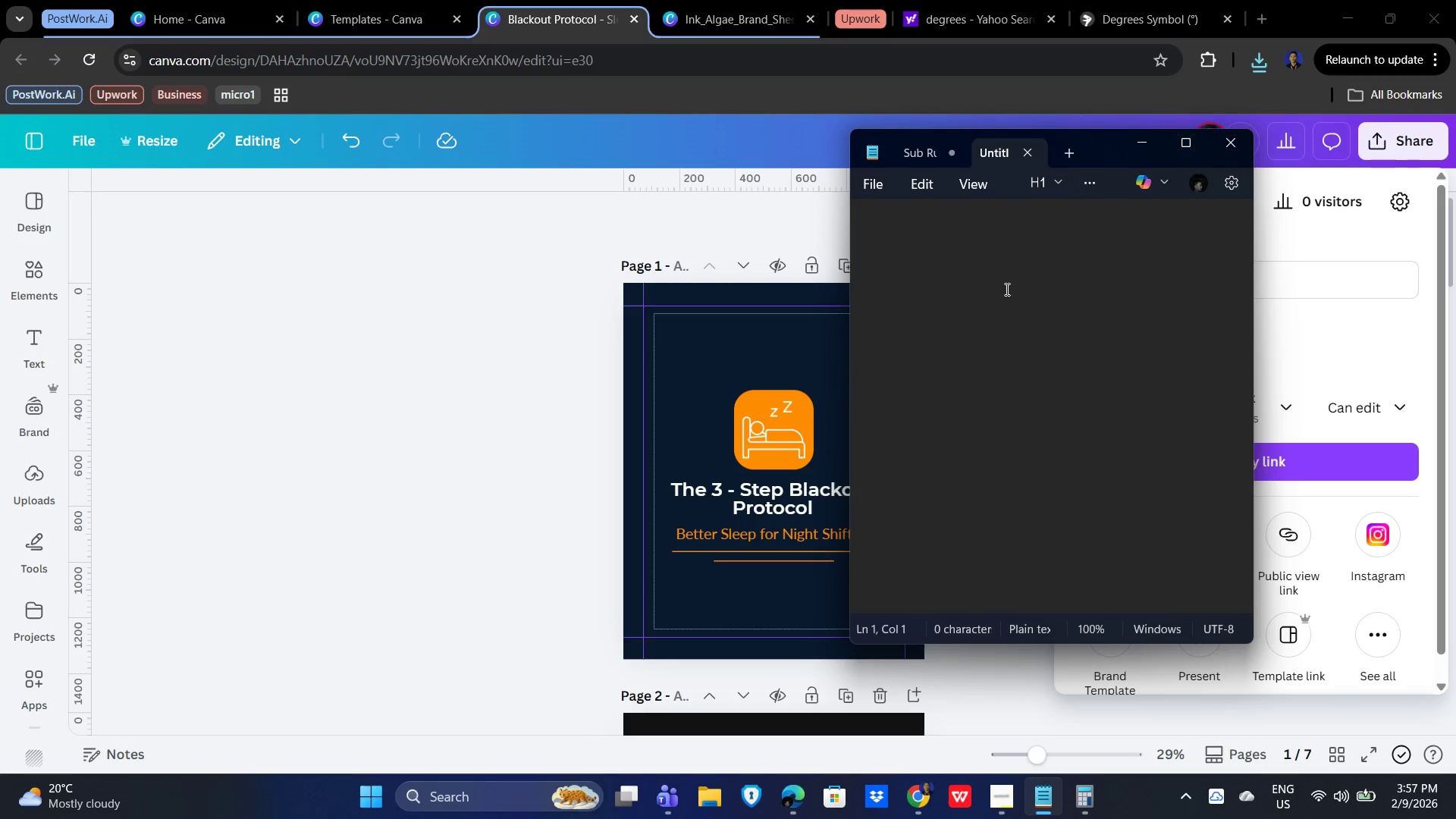 
key(Control+V)
 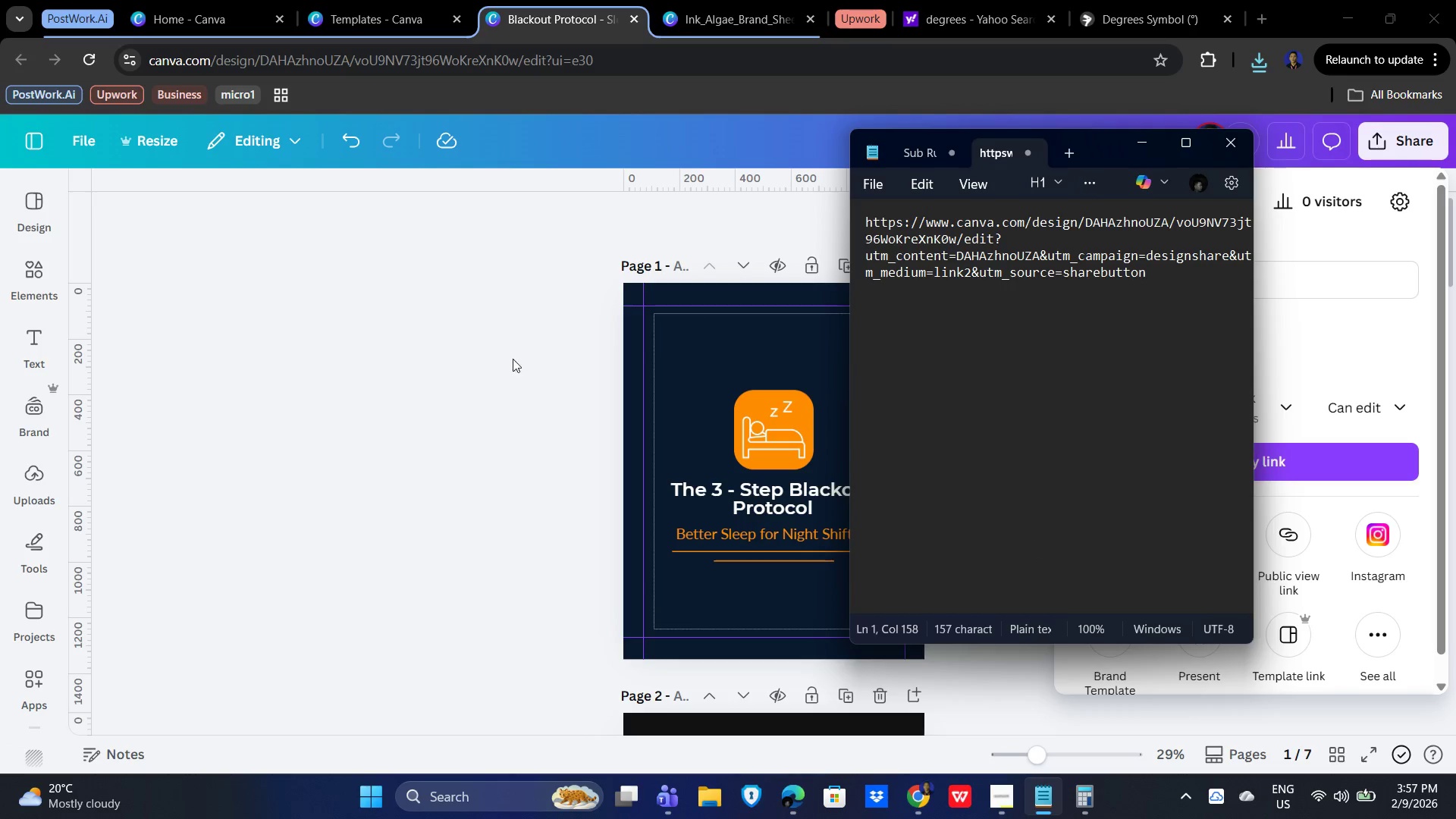 
left_click([490, 365])
 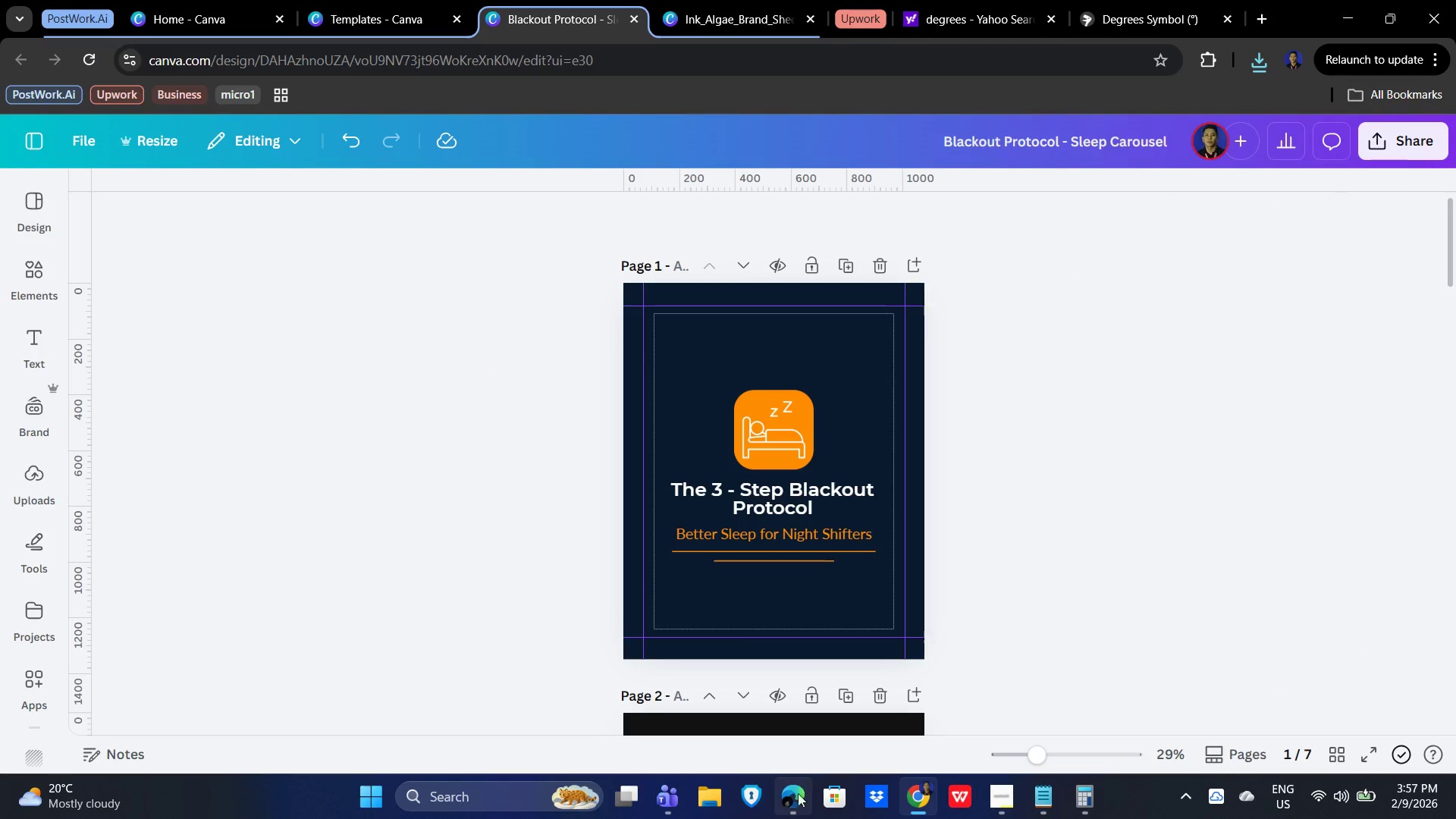 
wait(5.16)
 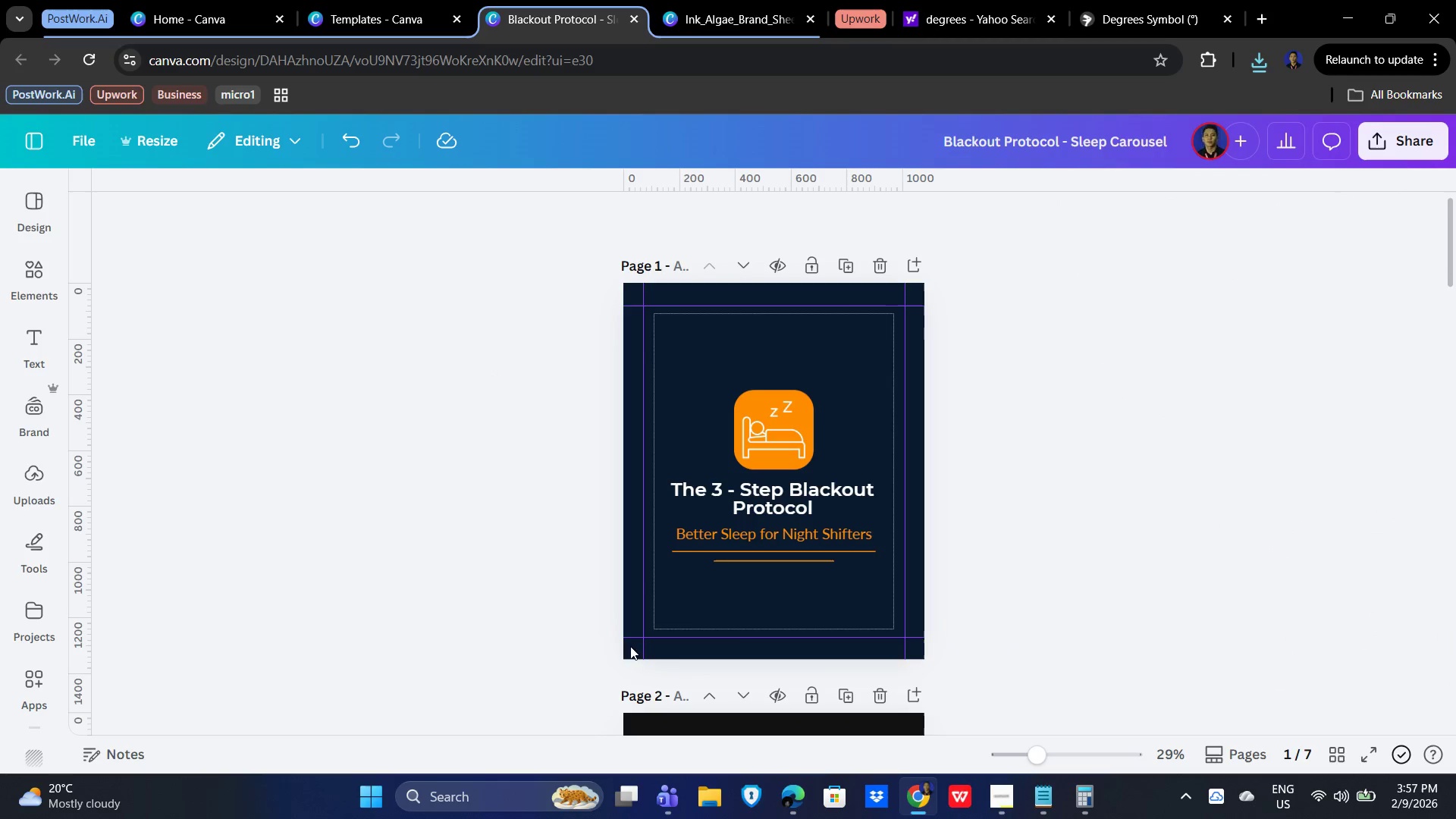 
left_click([698, 802])
 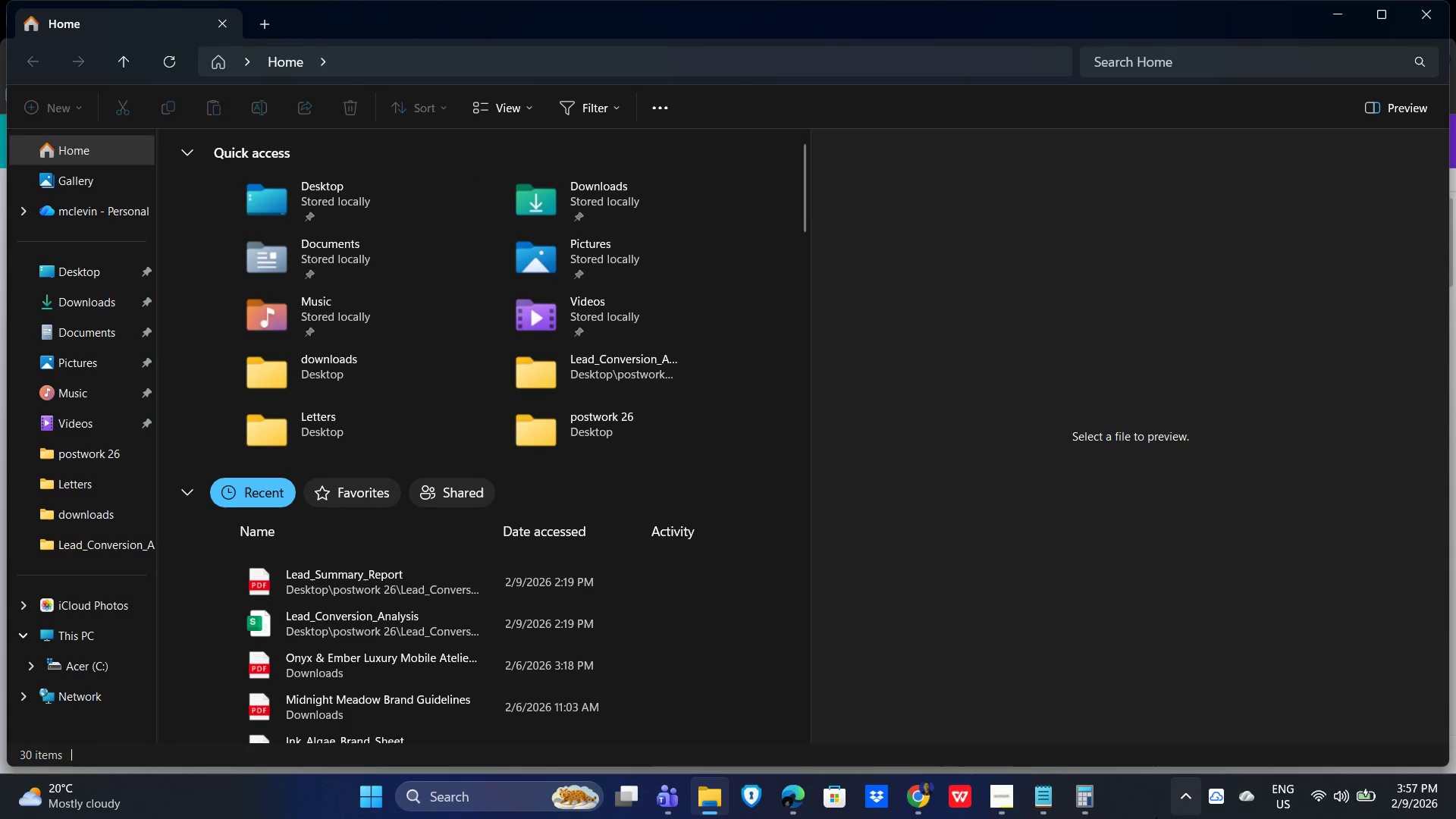 
left_click([1003, 801])